 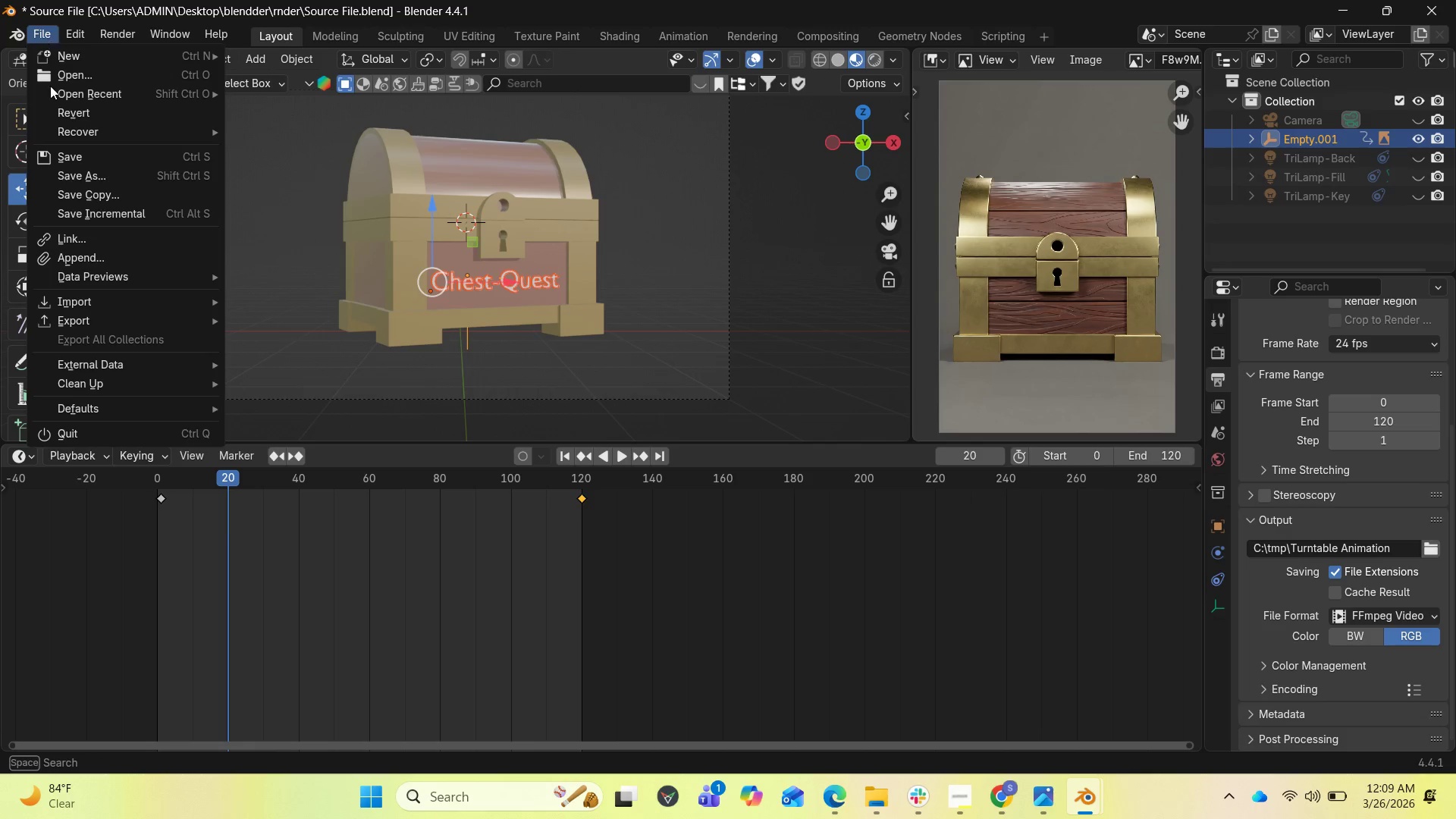 
left_click([83, 318])
 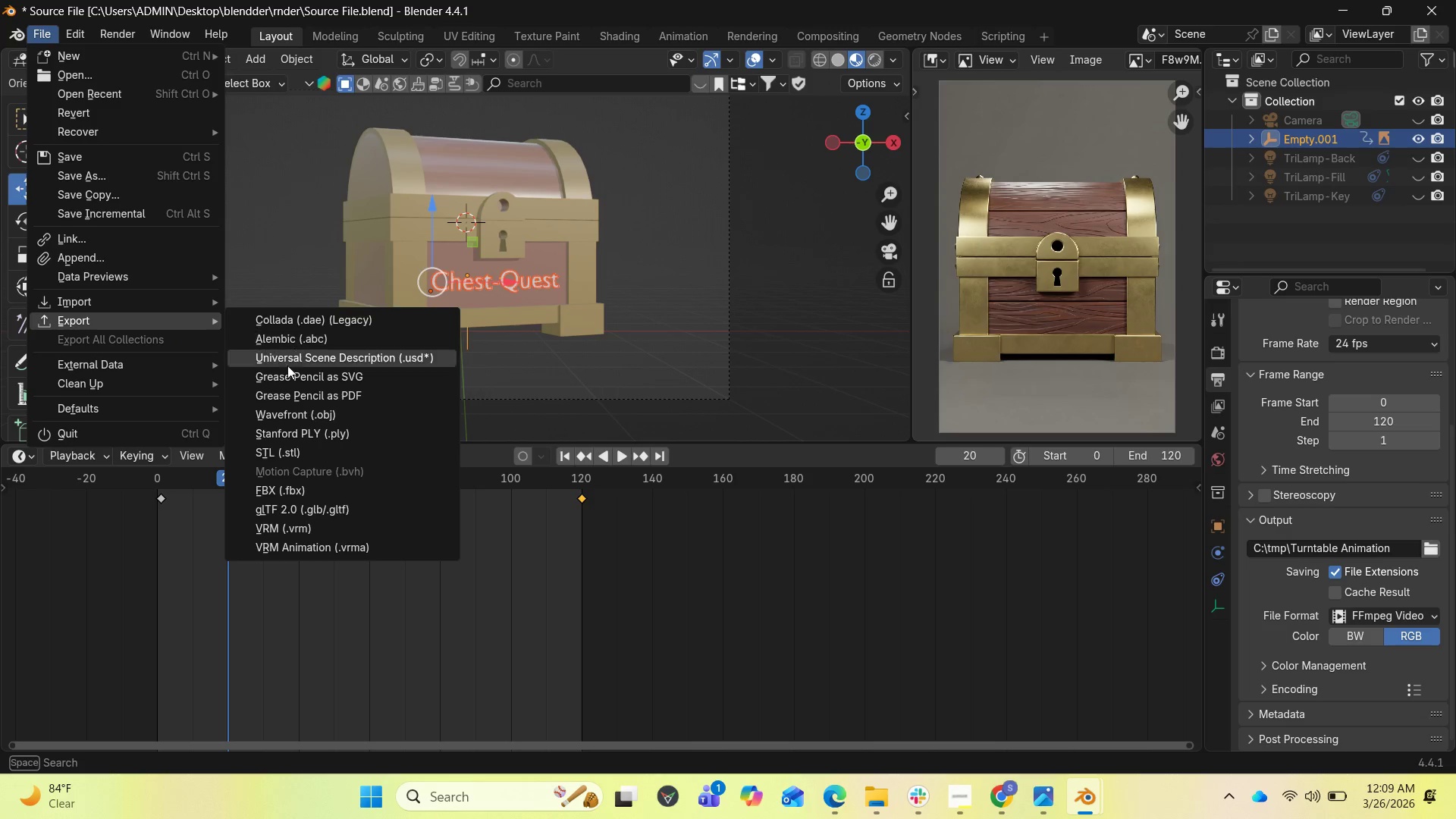 
mouse_move([288, 441])
 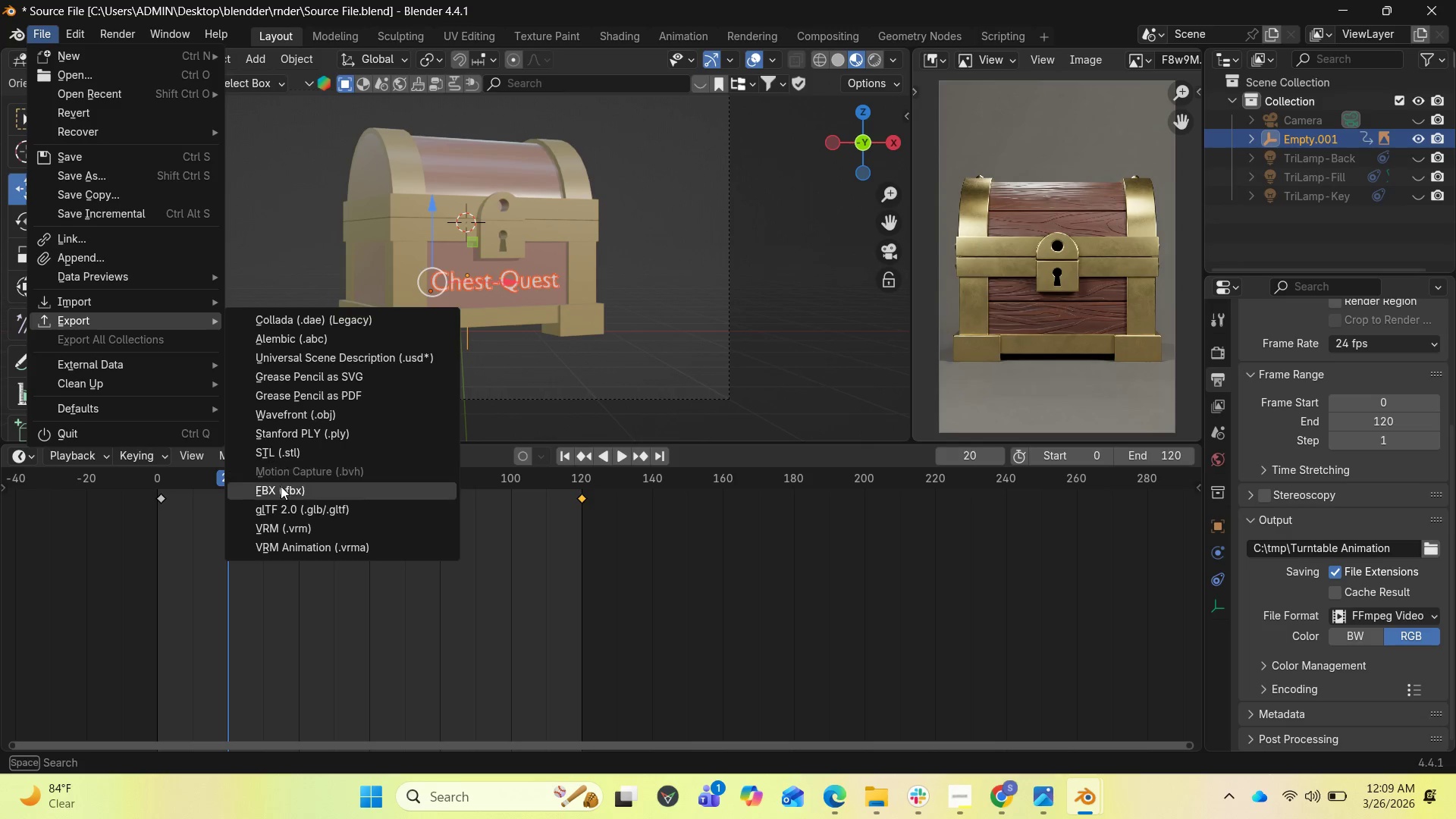 
left_click([281, 487])
 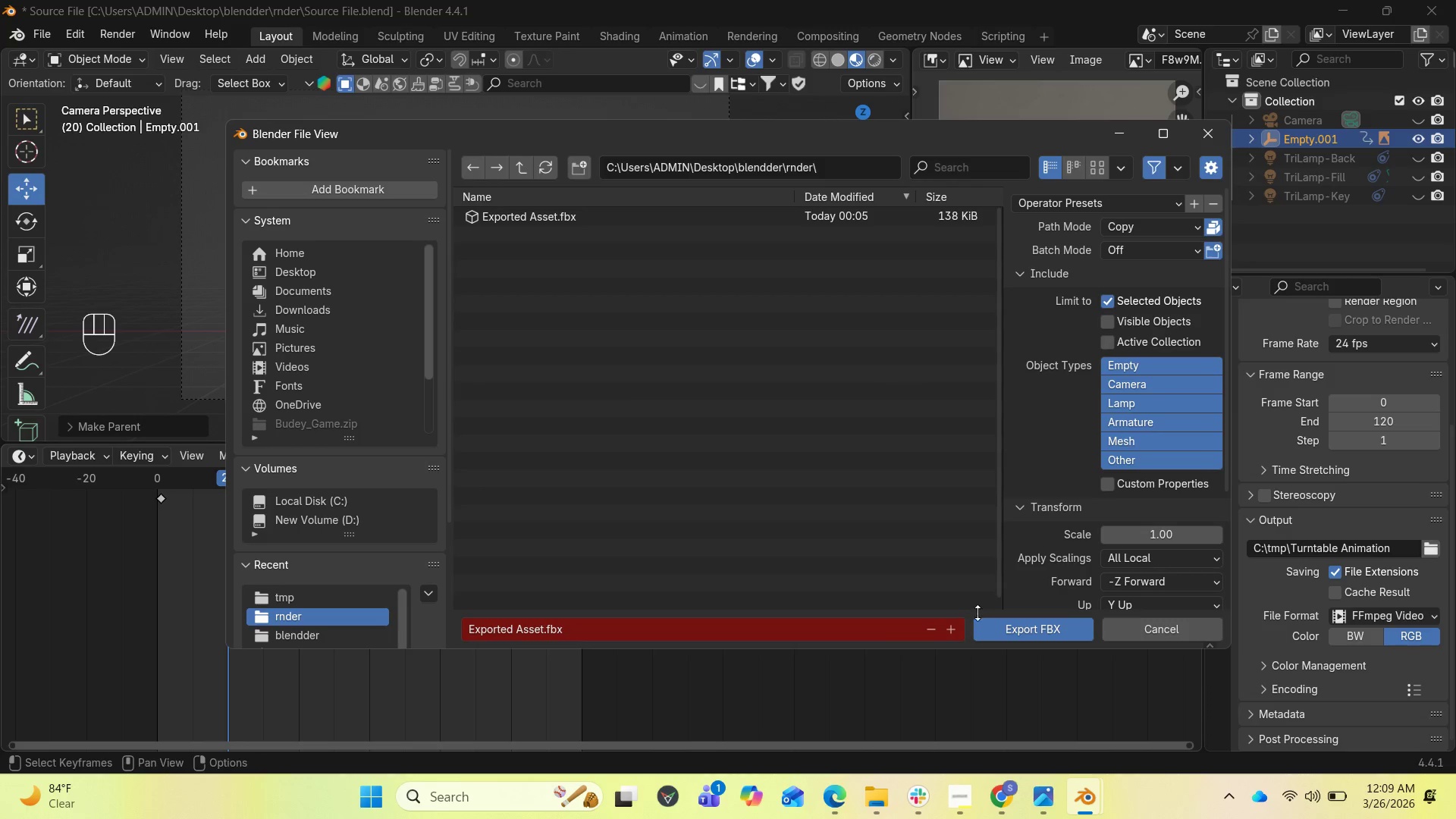 
left_click([1002, 625])
 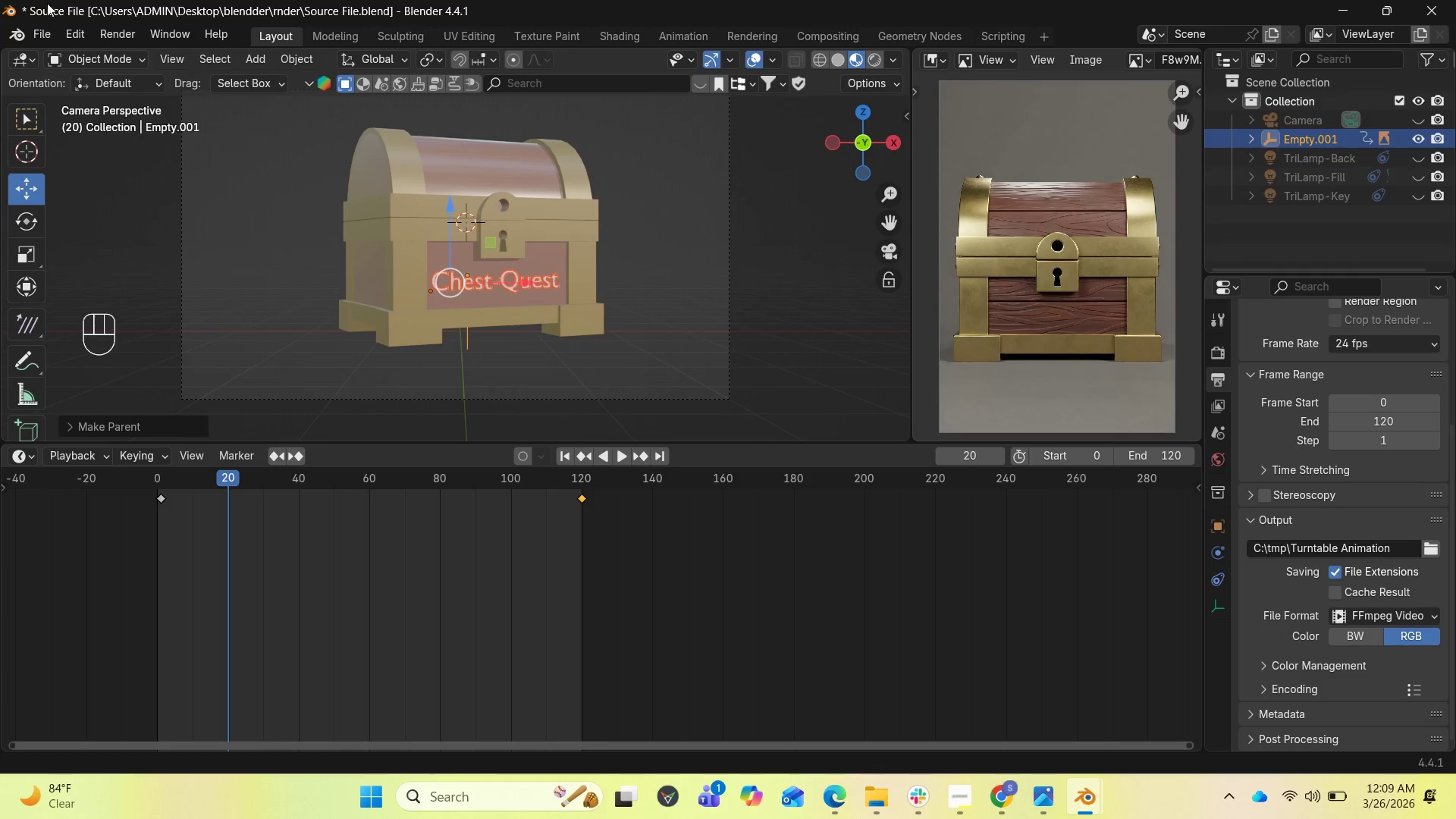 